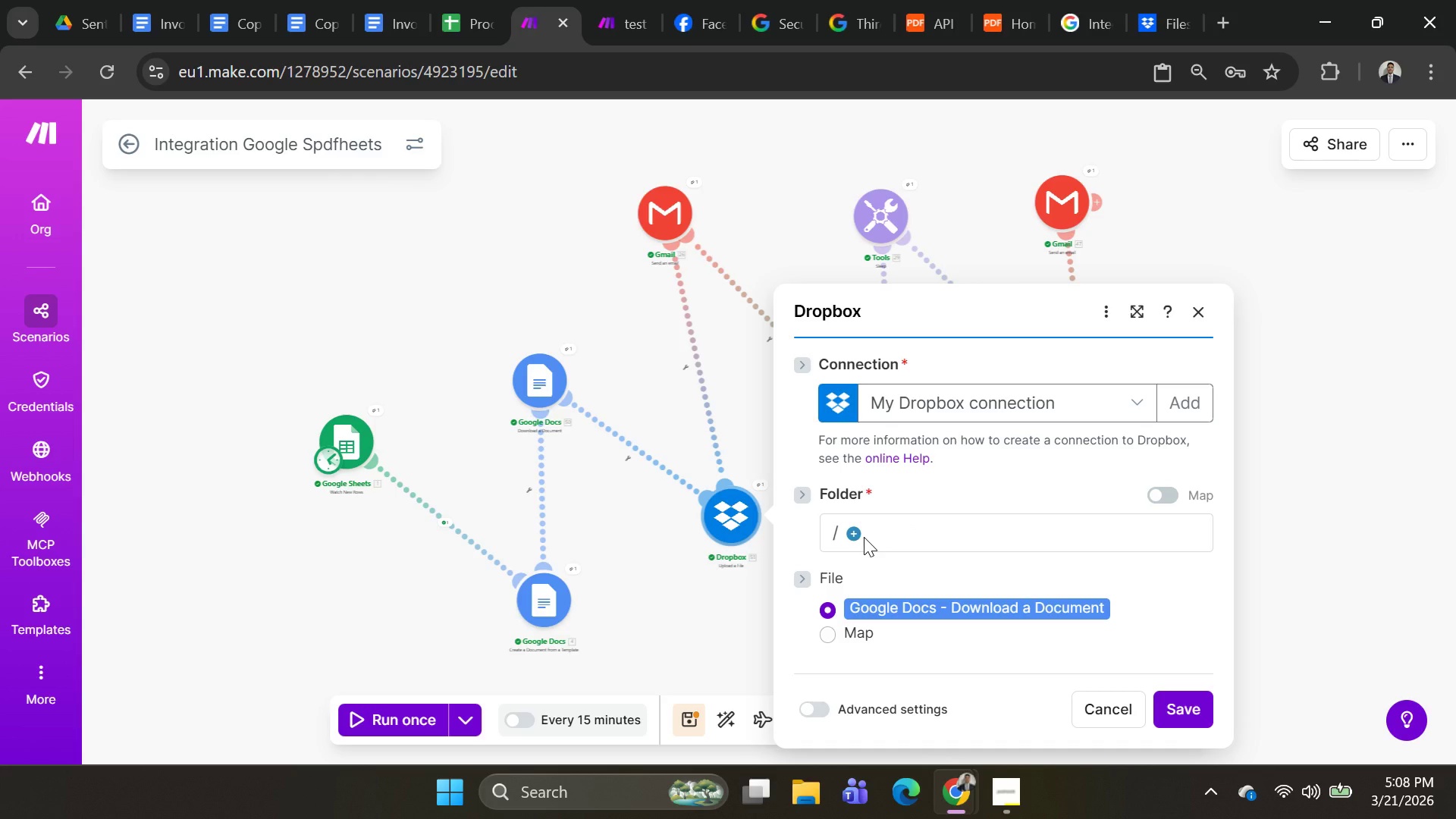 
left_click([864, 537])
 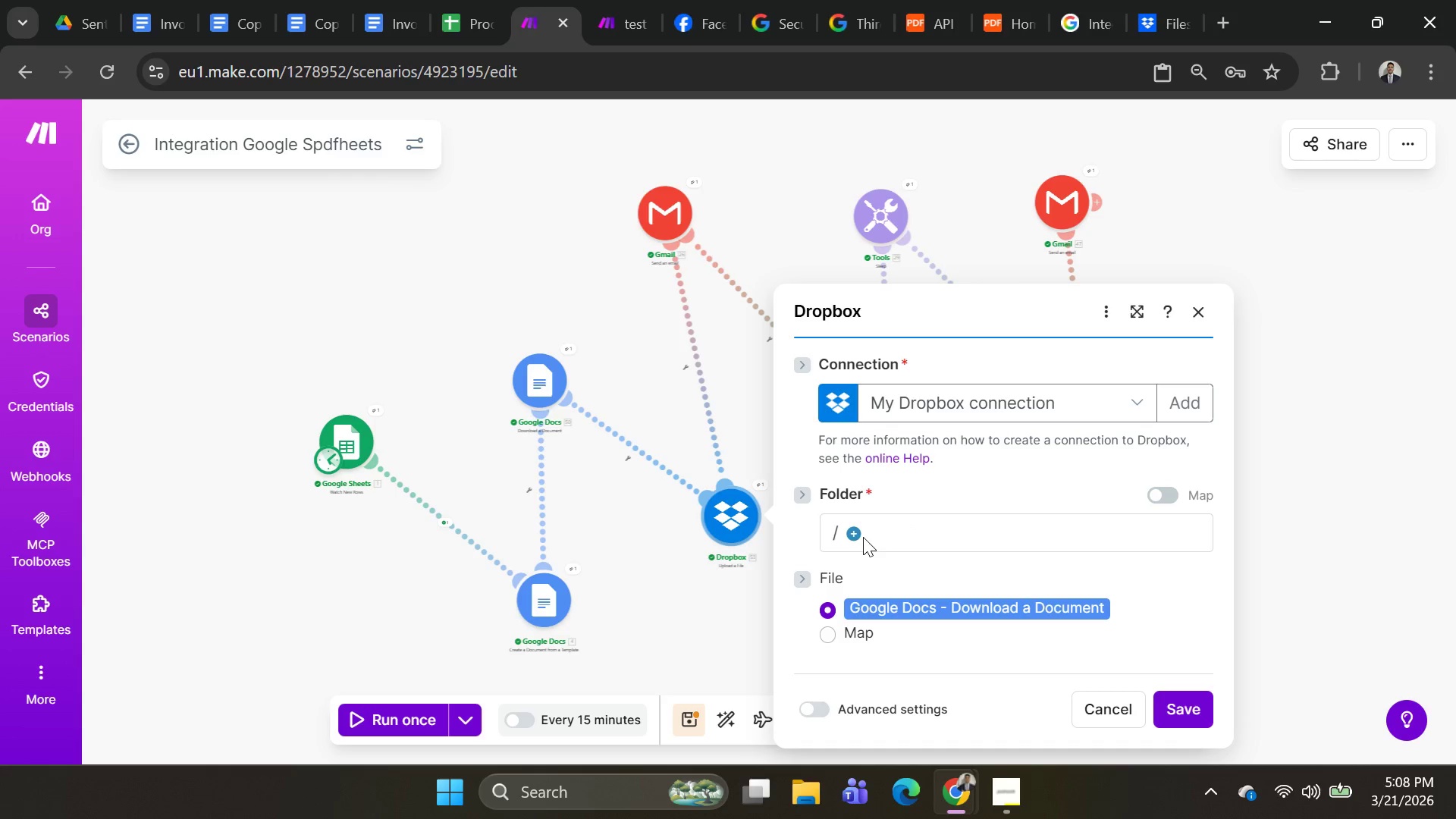 
left_click([863, 537])
 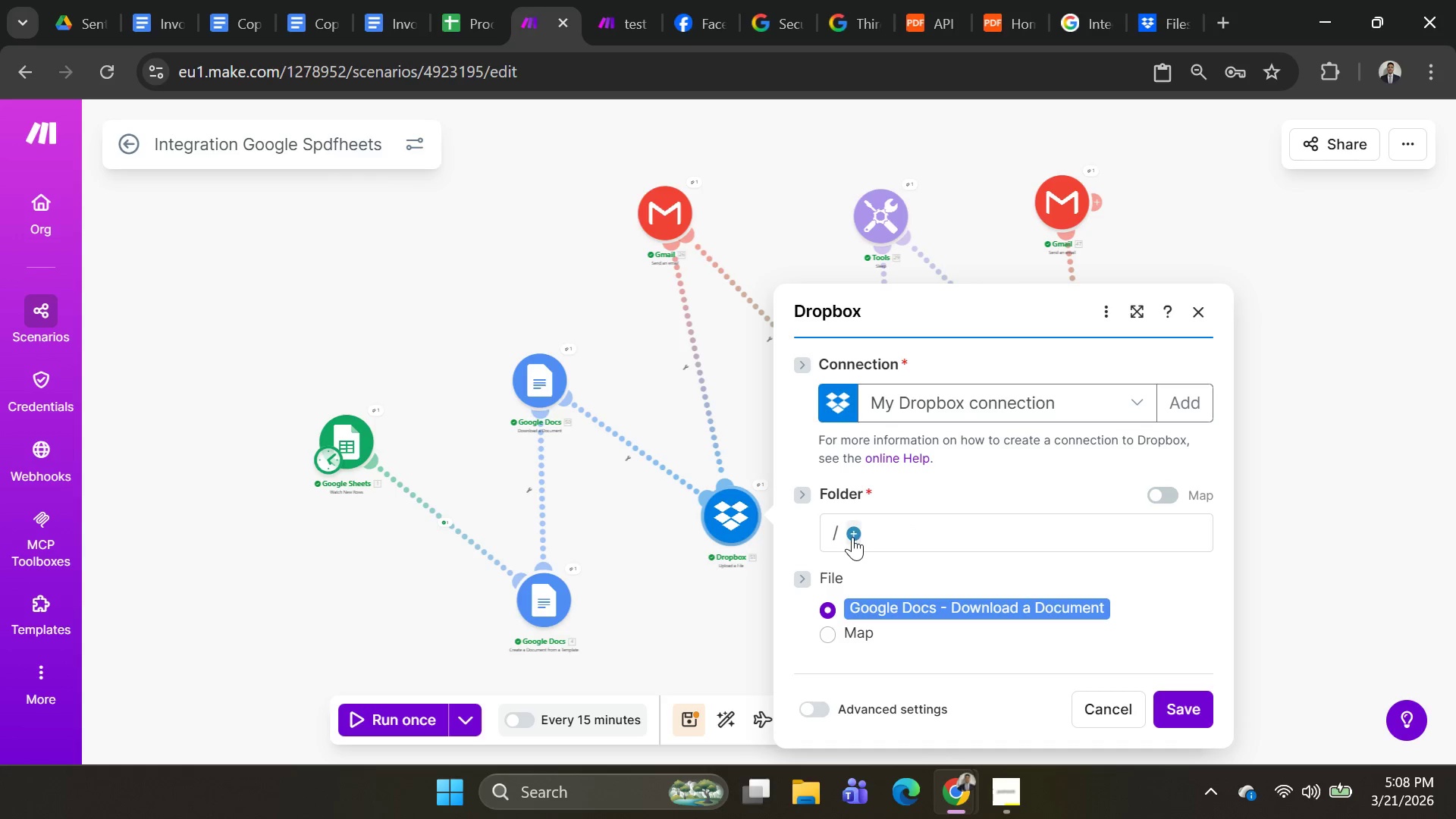 
left_click([852, 537])
 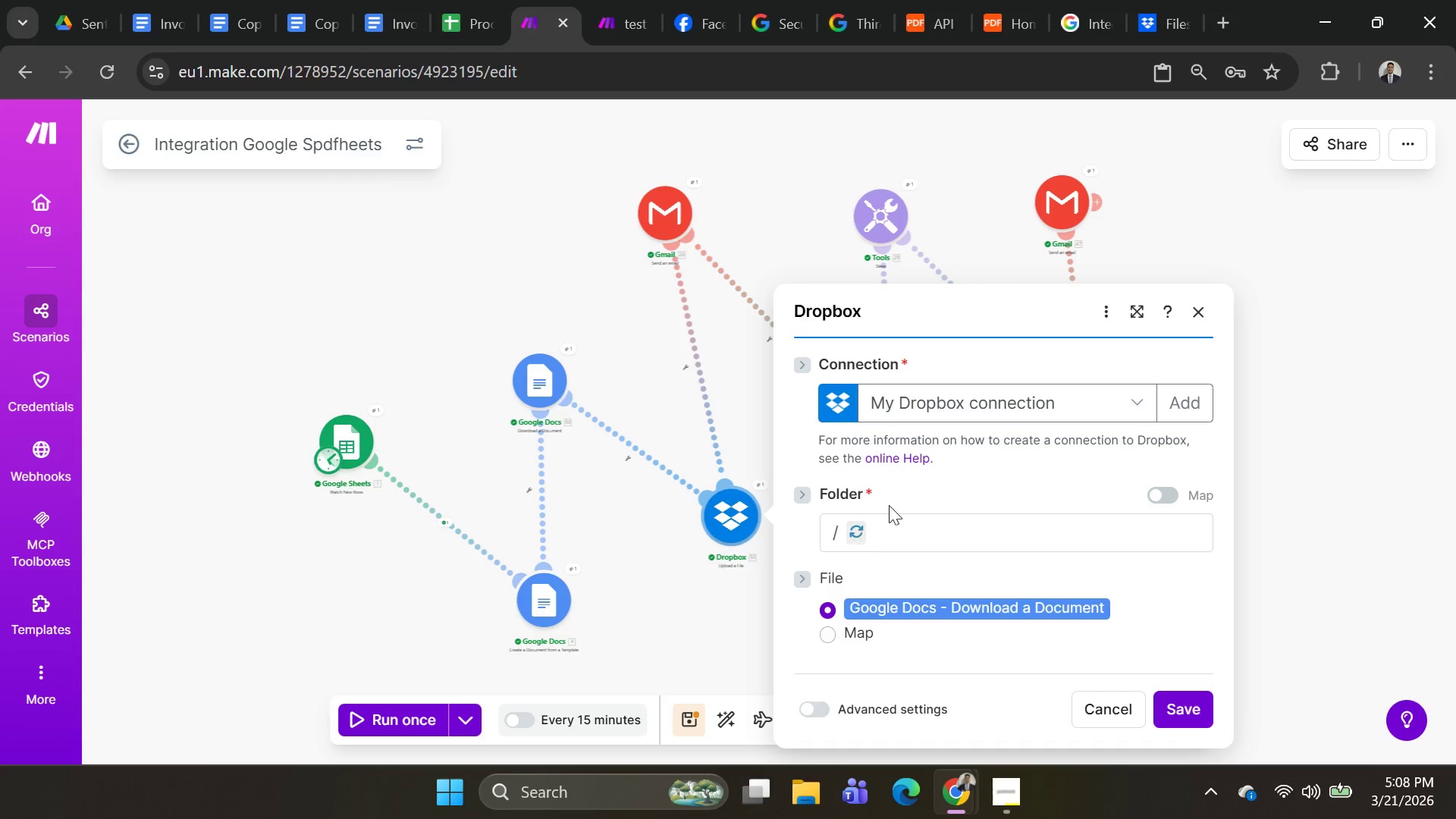 
scroll: coordinate [997, 444], scroll_direction: down, amount: 6.0
 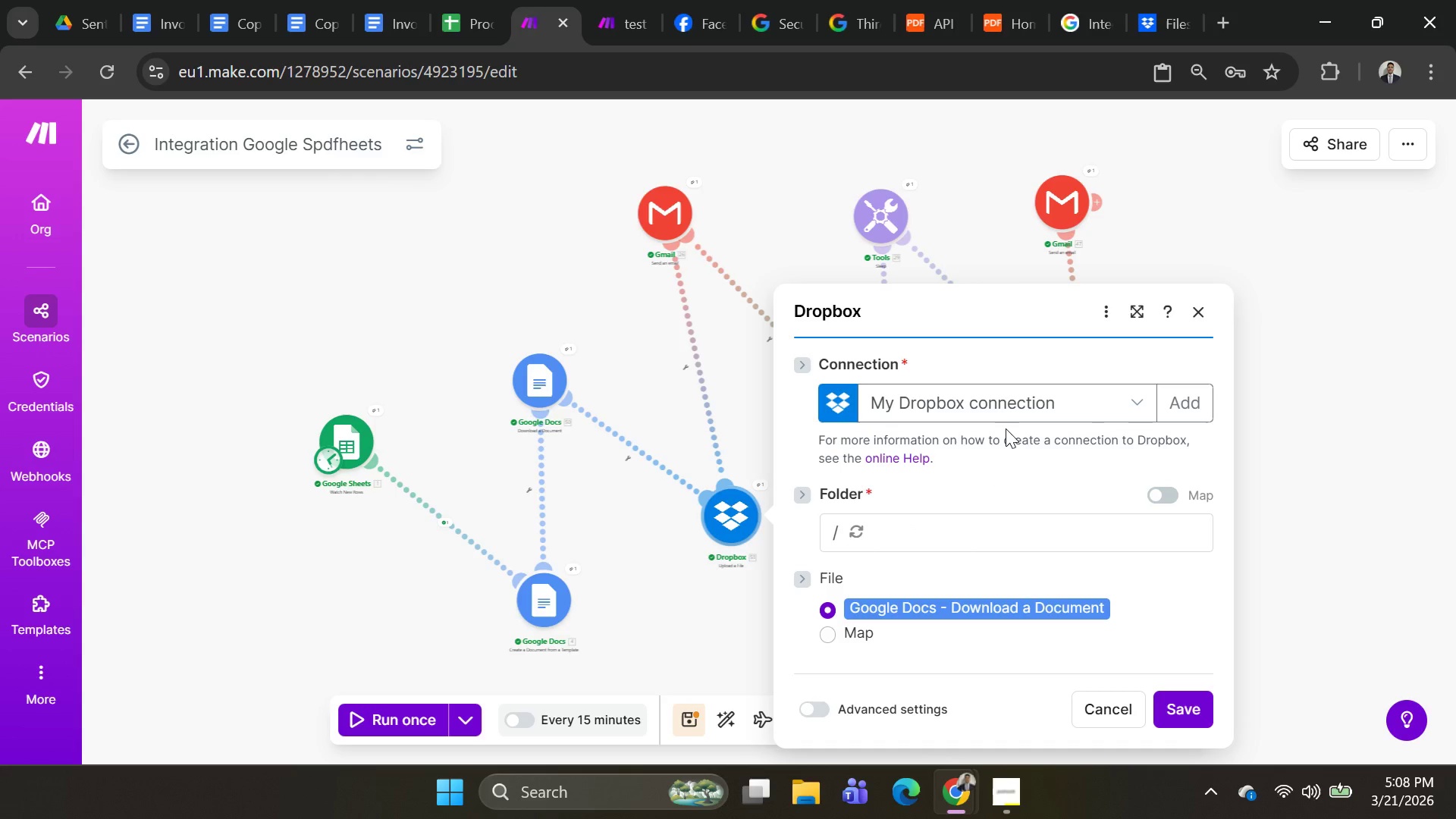 
key(Alt+AltLeft)
 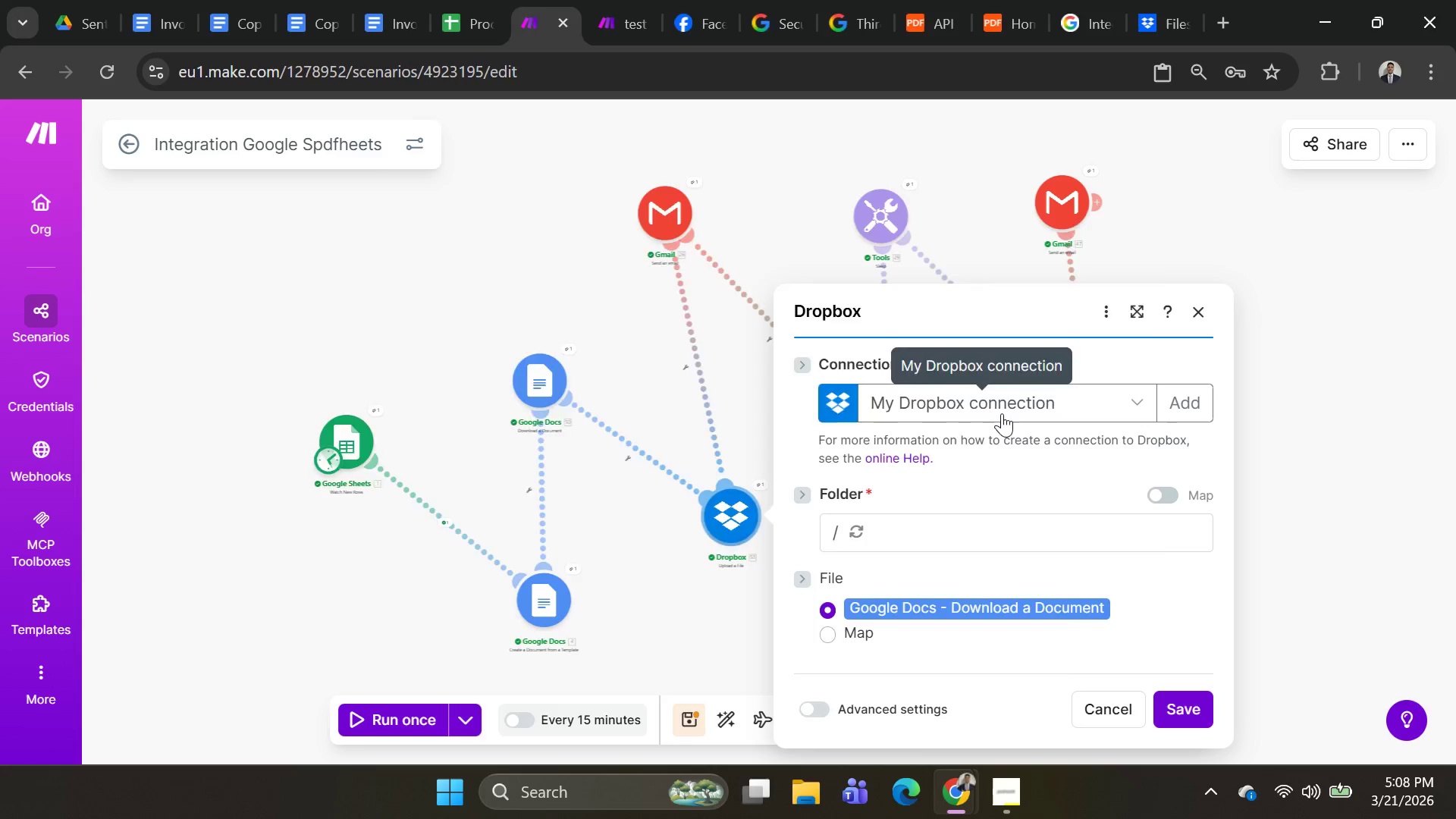 
key(Alt+Tab)
 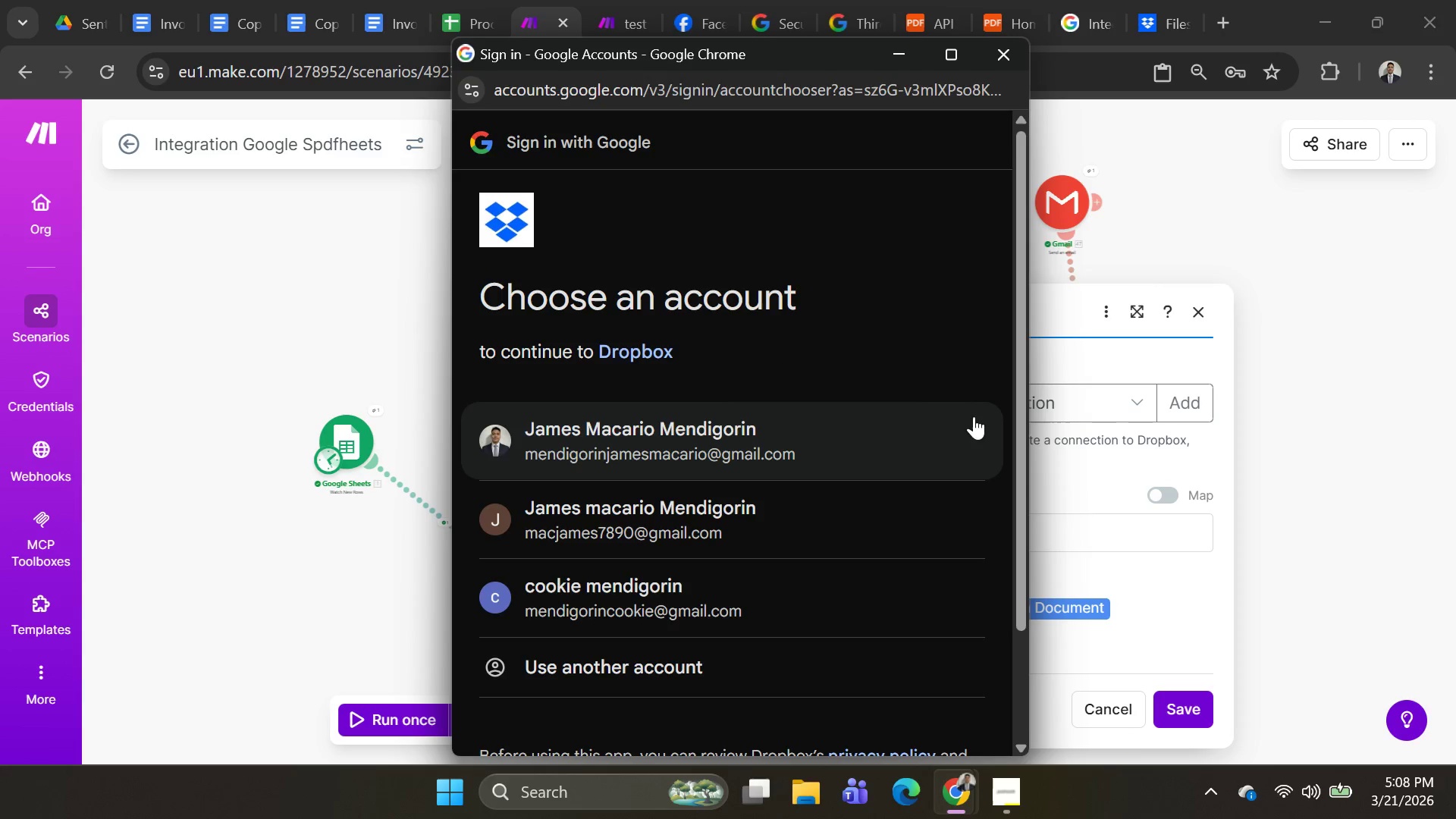 
key(Alt+AltLeft)
 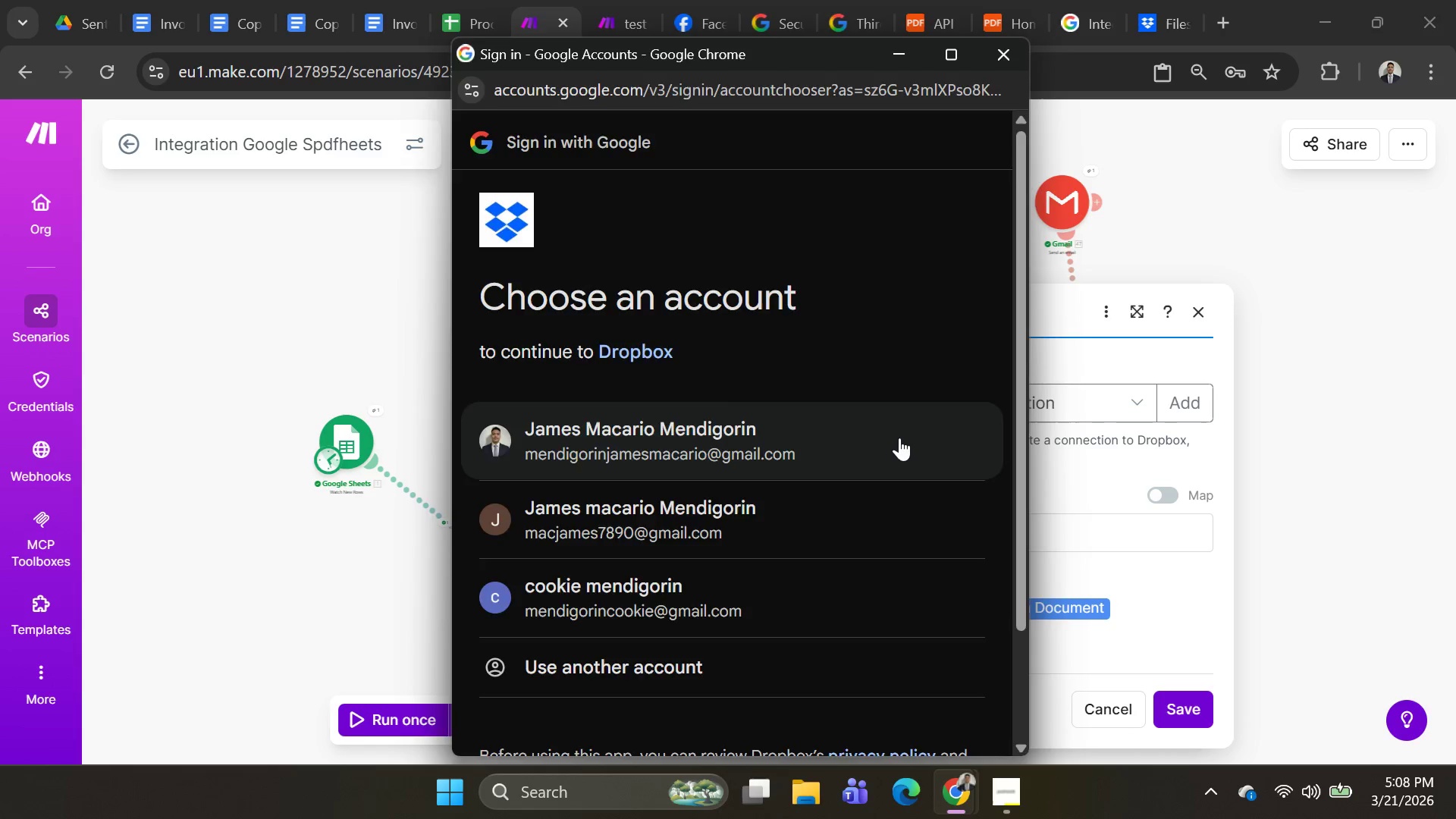 
key(Alt+Tab)
 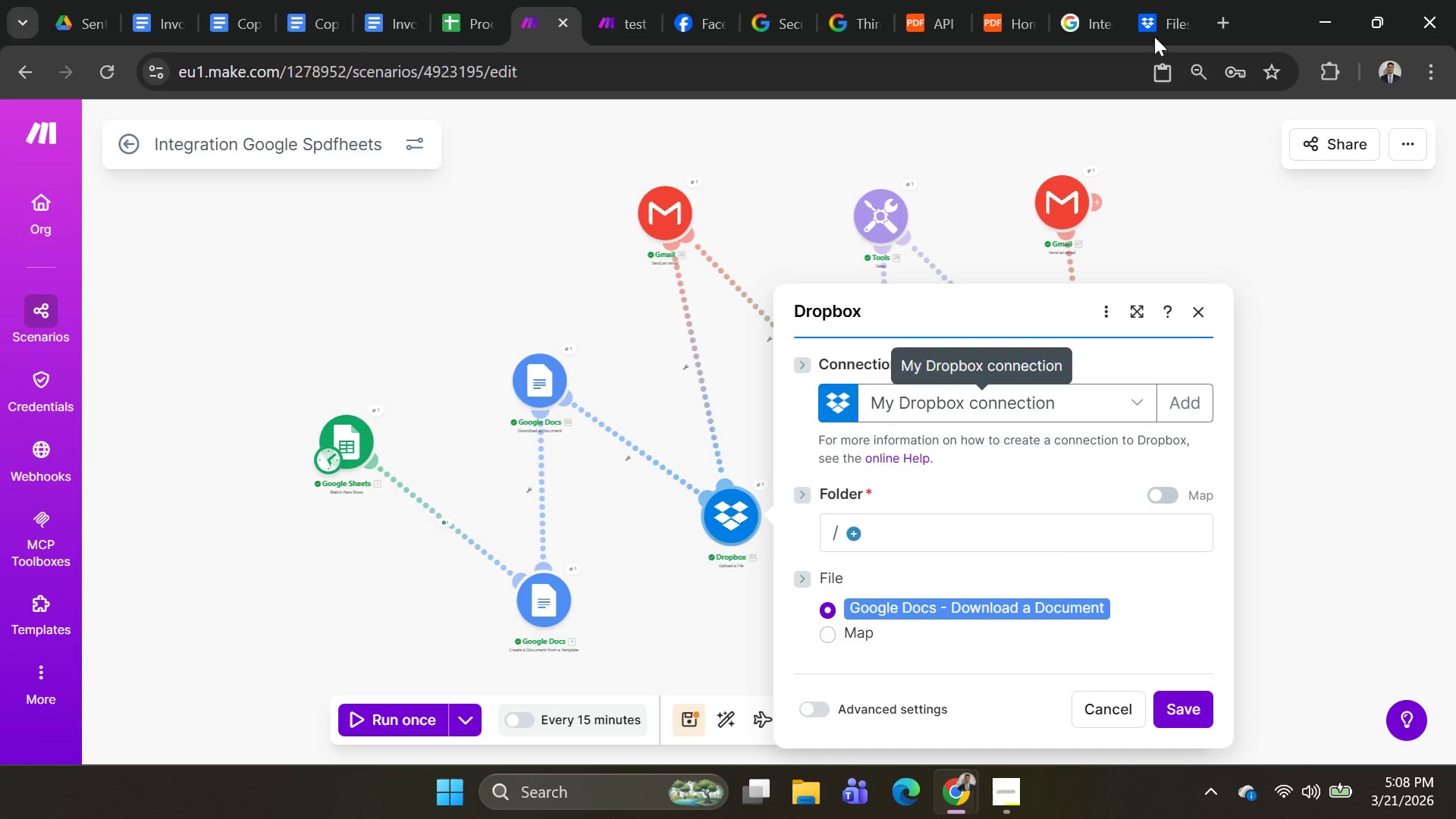 
left_click([1154, 29])
 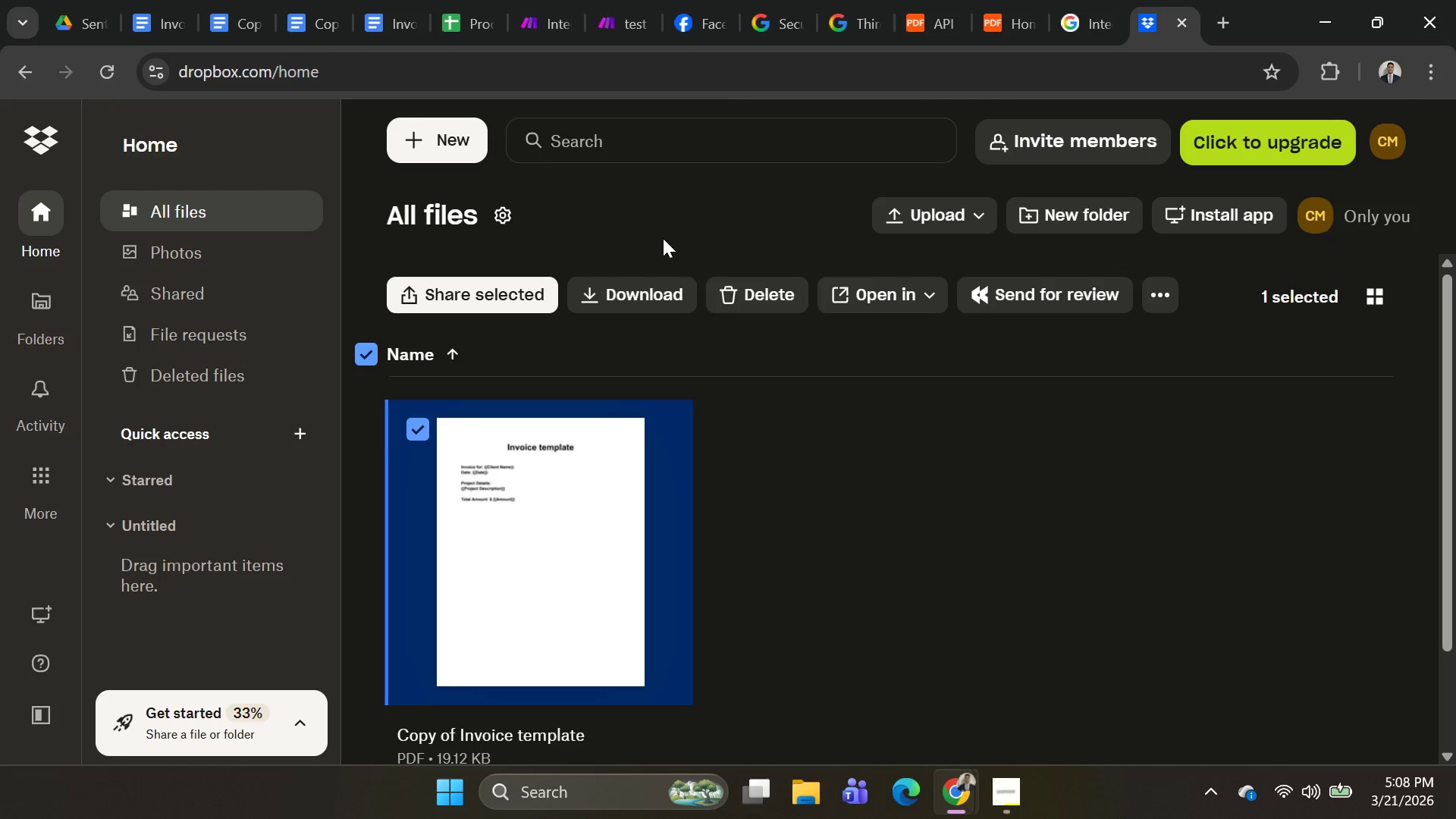 
left_click([960, 224])
 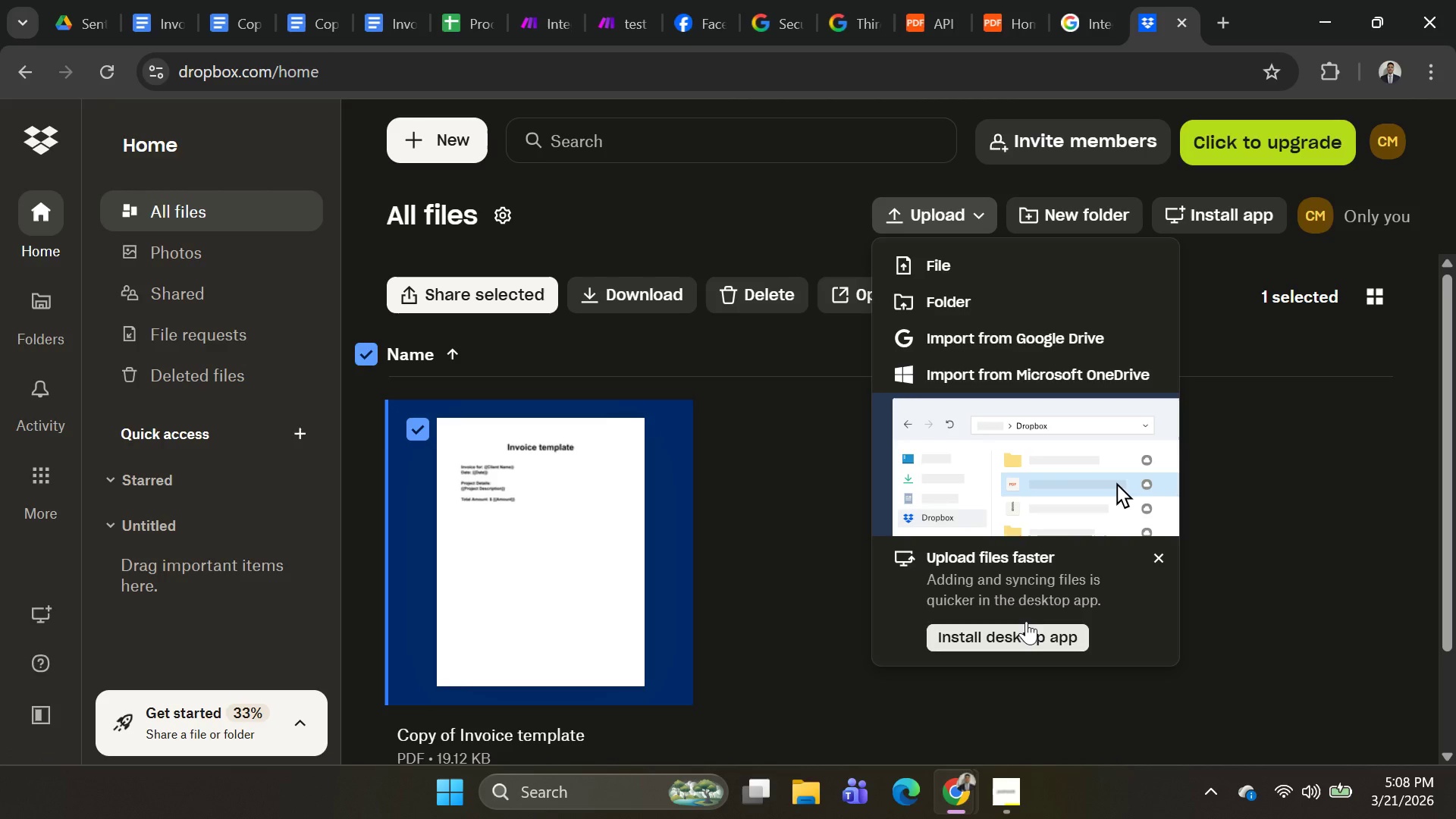 
left_click([1240, 460])
 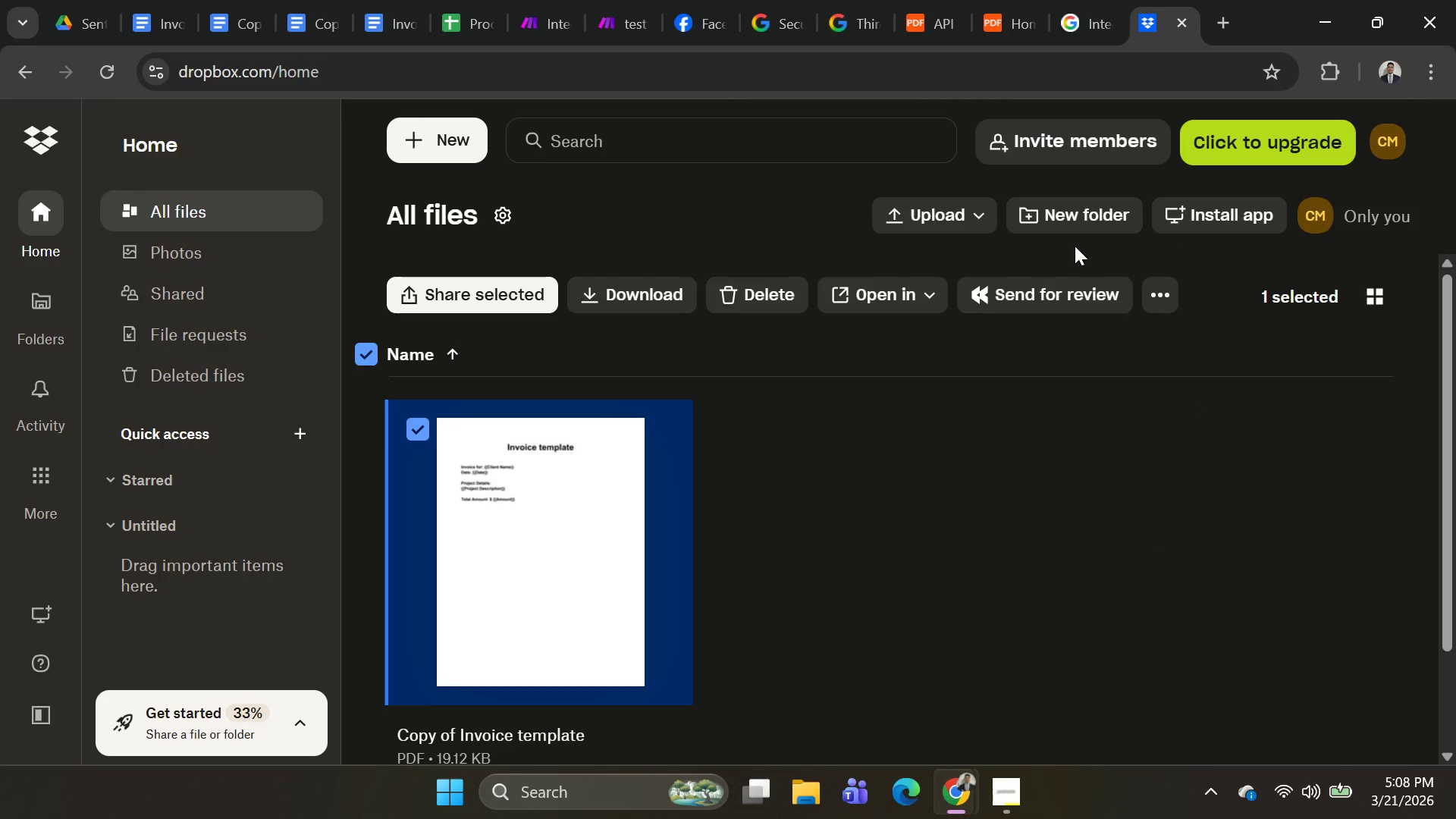 
left_click([1073, 224])
 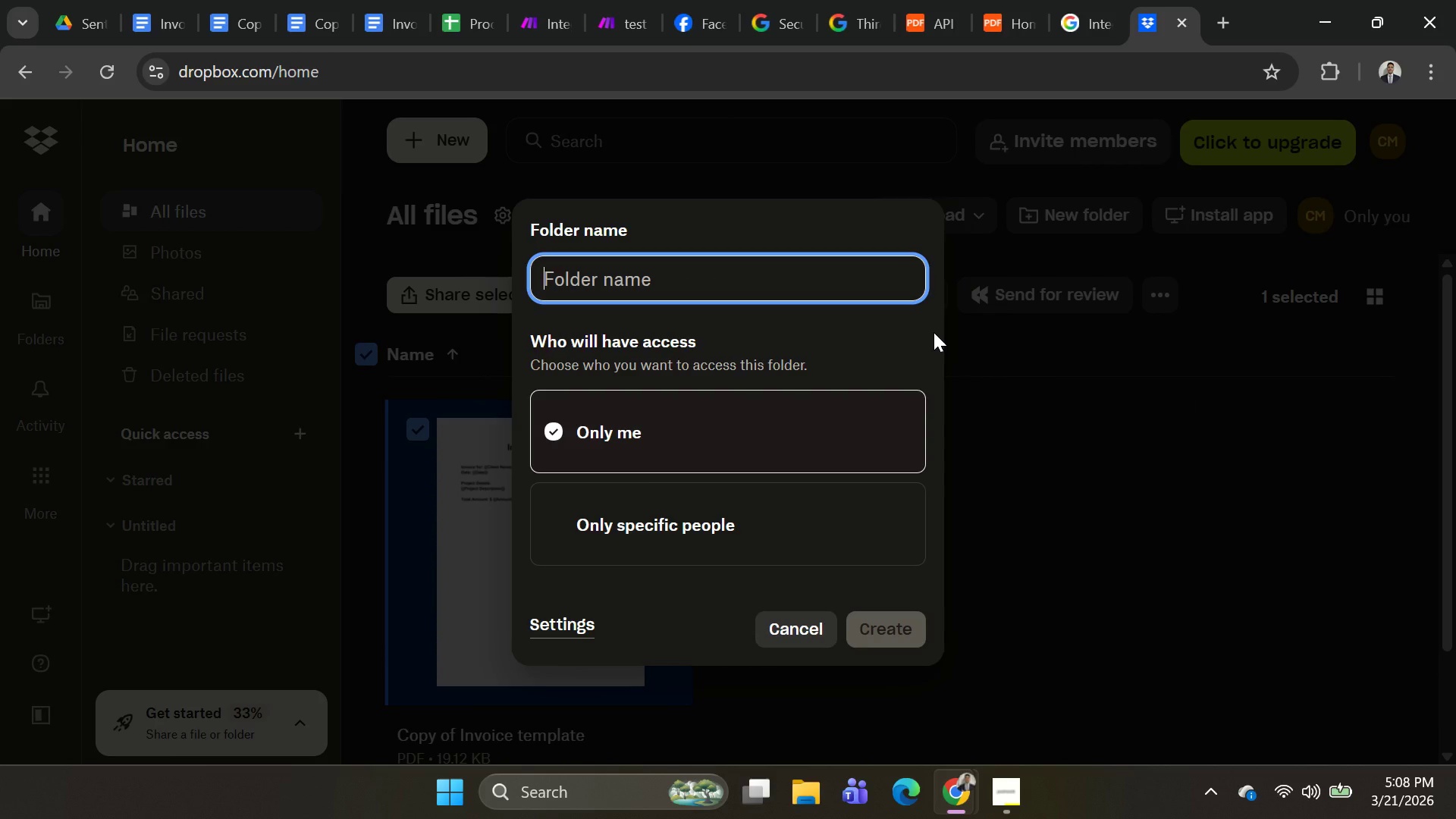 
wait(7.44)
 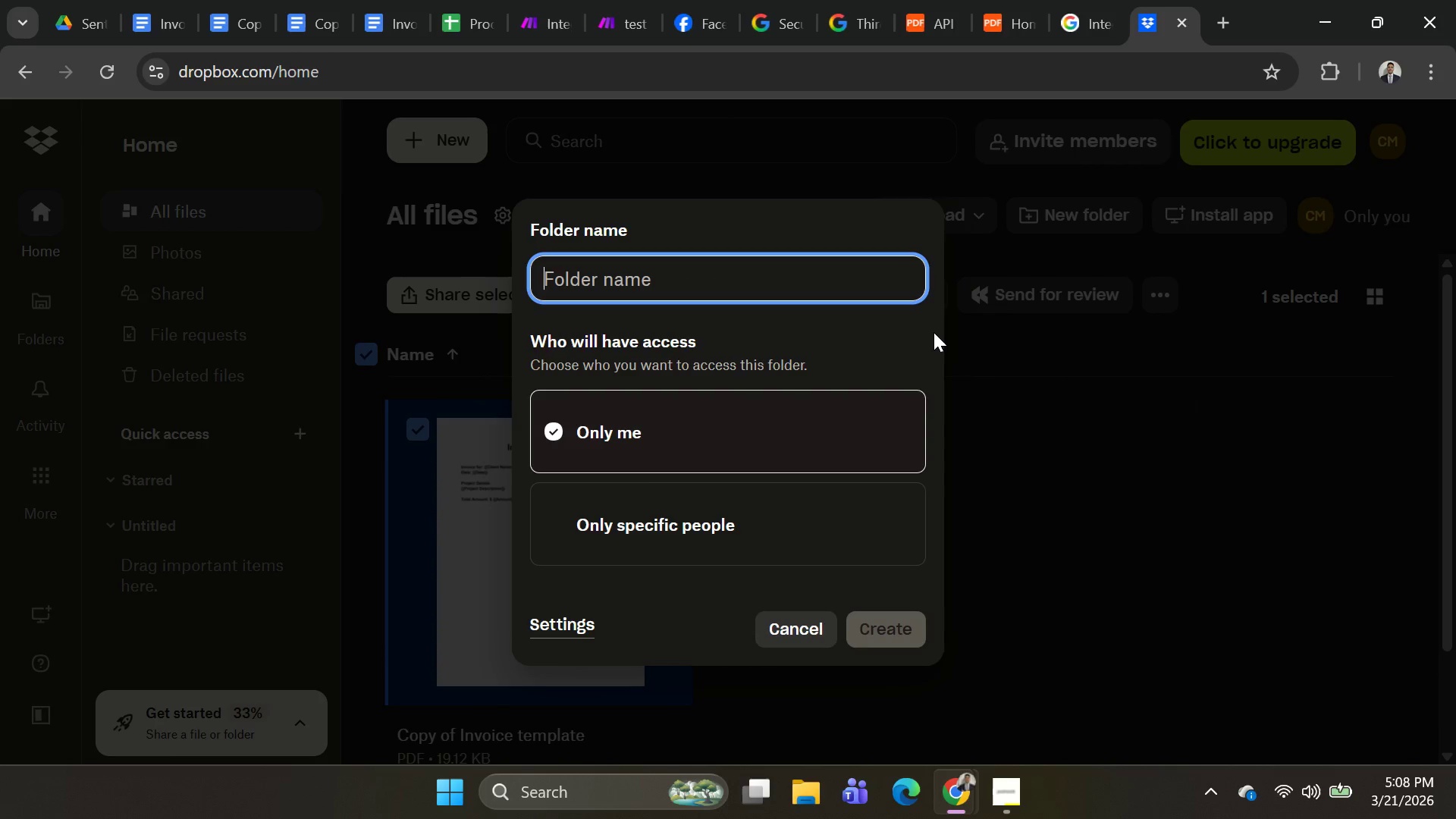 
type(Invoice temp)
 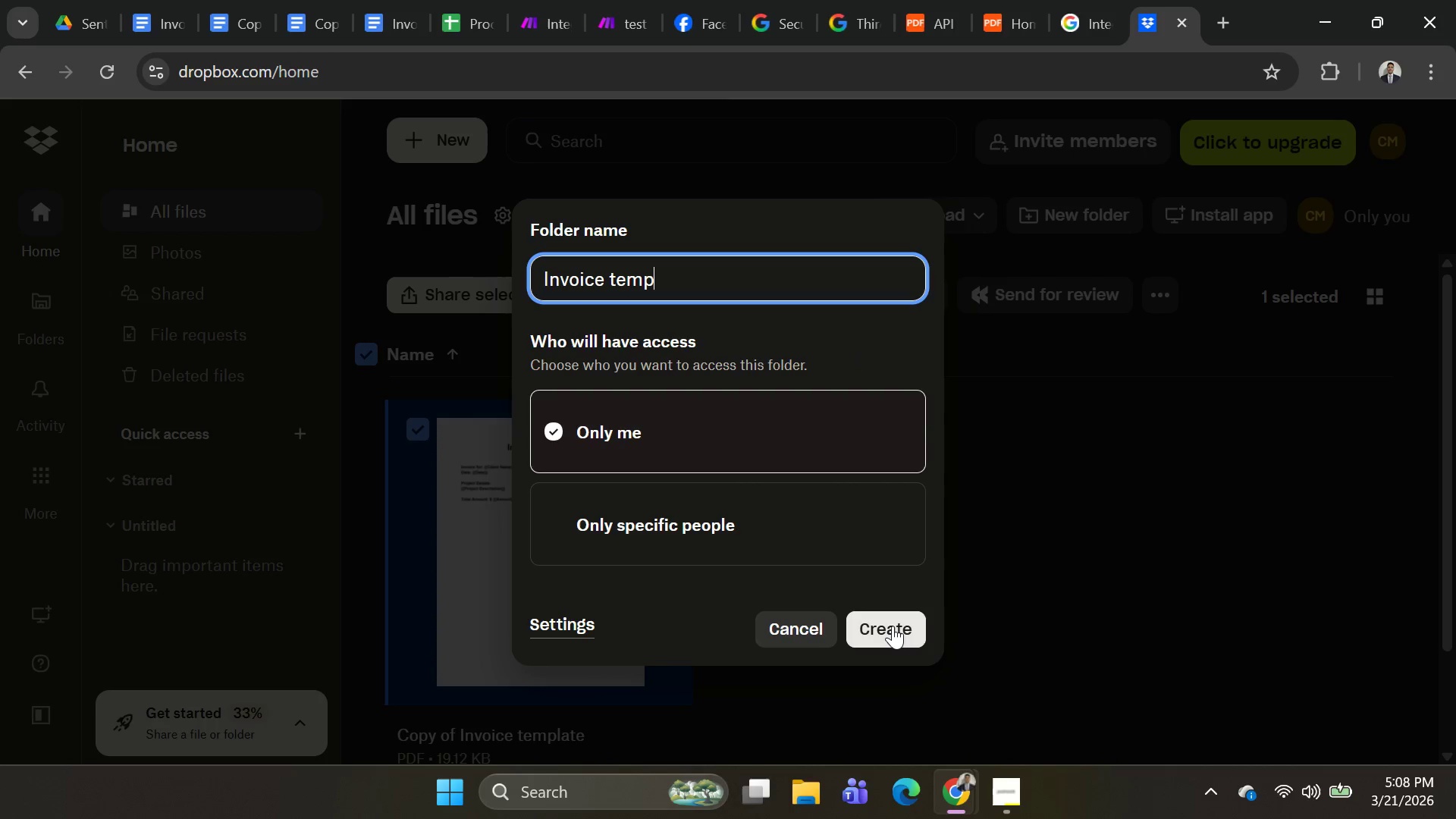 
left_click([893, 626])
 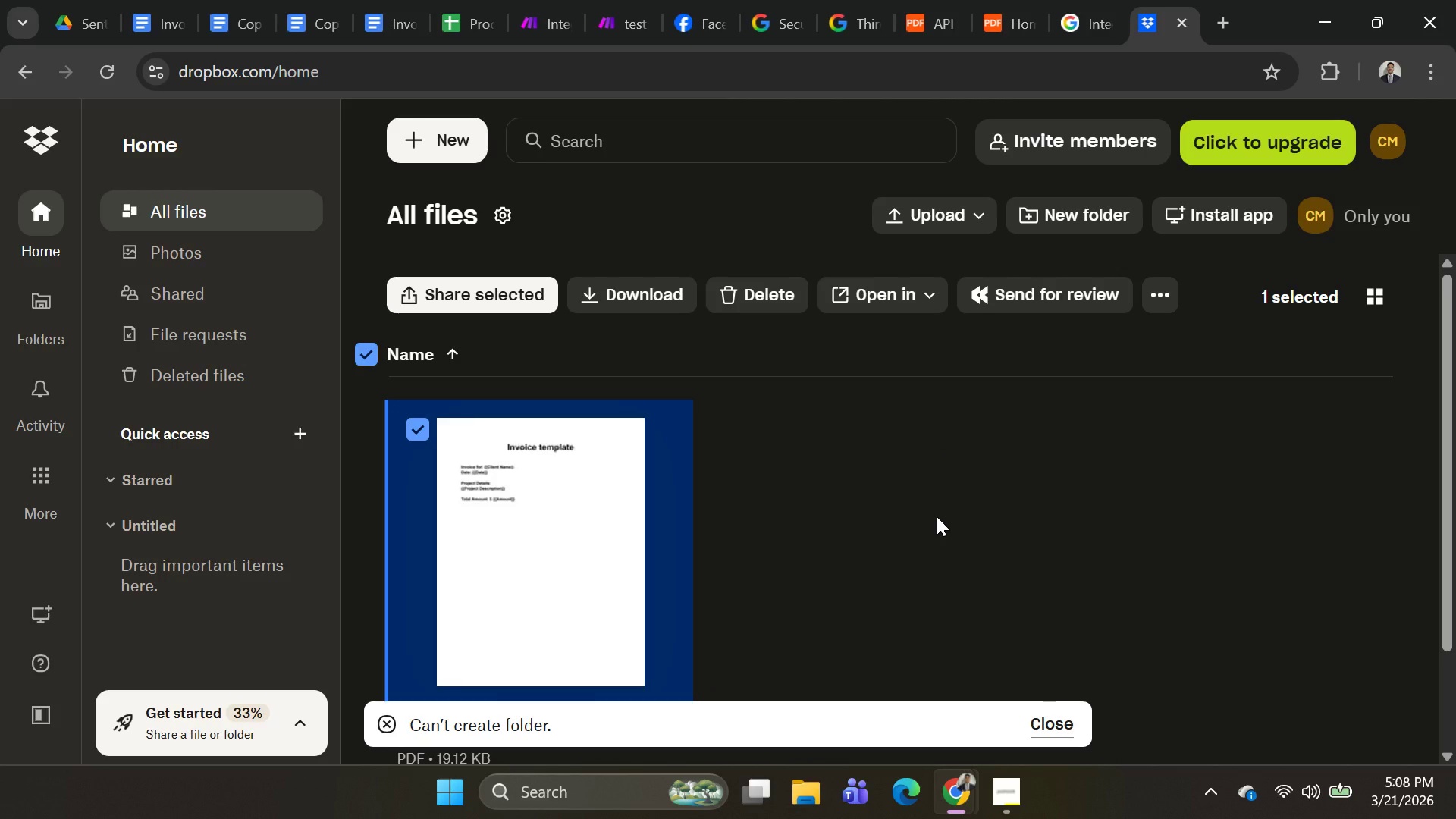 
key(Alt+AltLeft)
 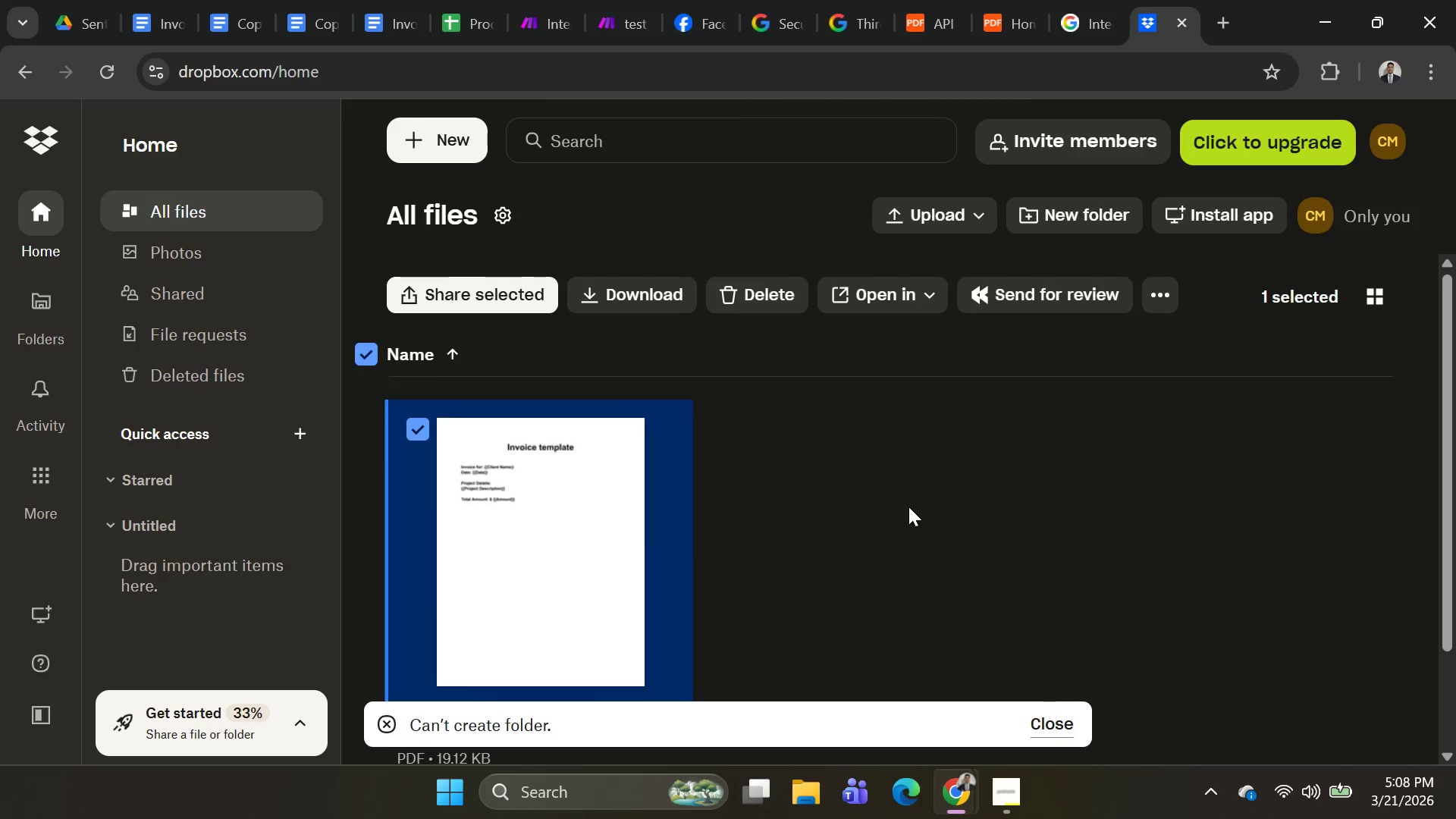 
key(Alt+Tab)
 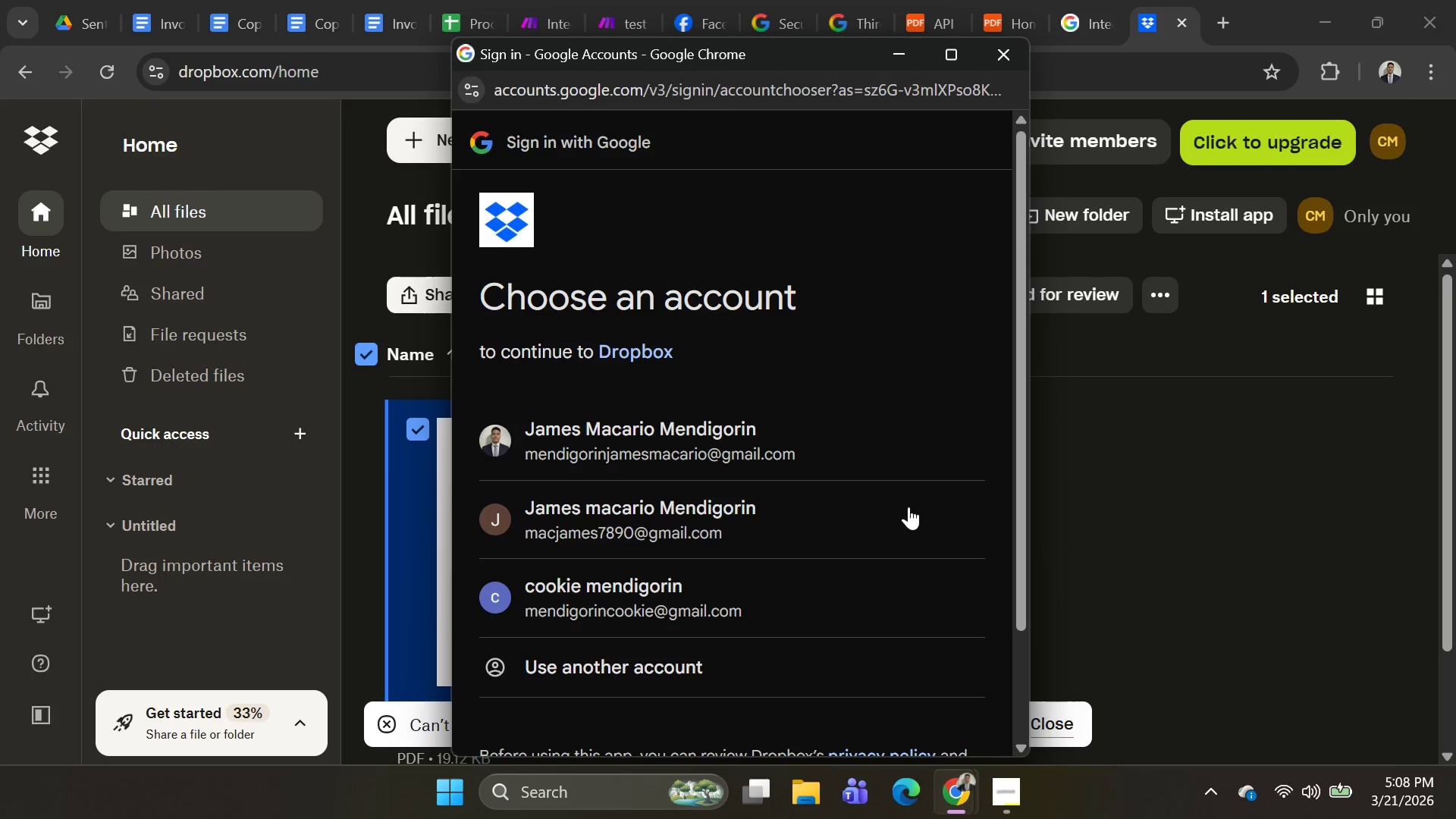 
scroll: coordinate [906, 507], scroll_direction: down, amount: 1.0
 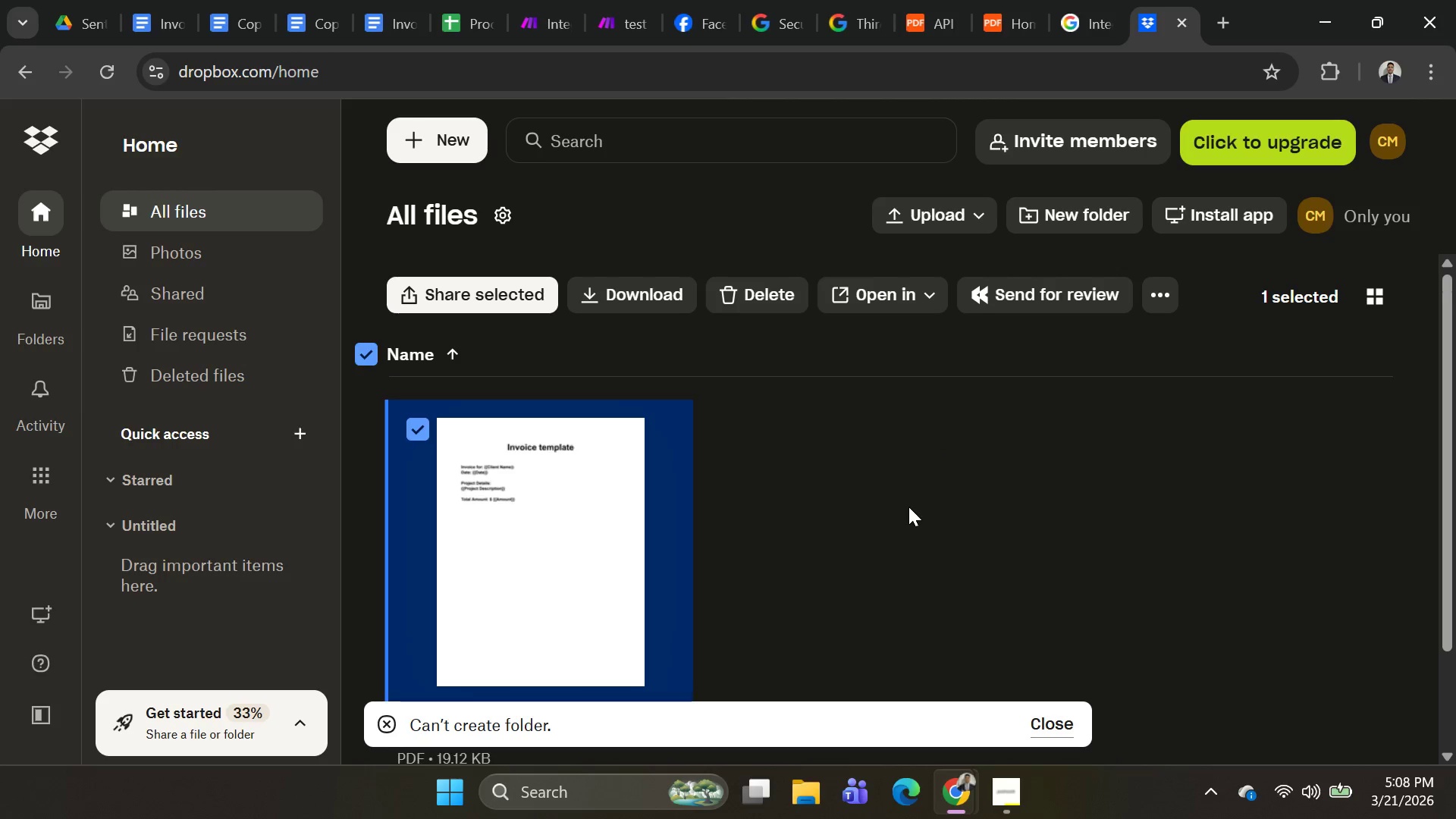 
key(Alt+AltLeft)
 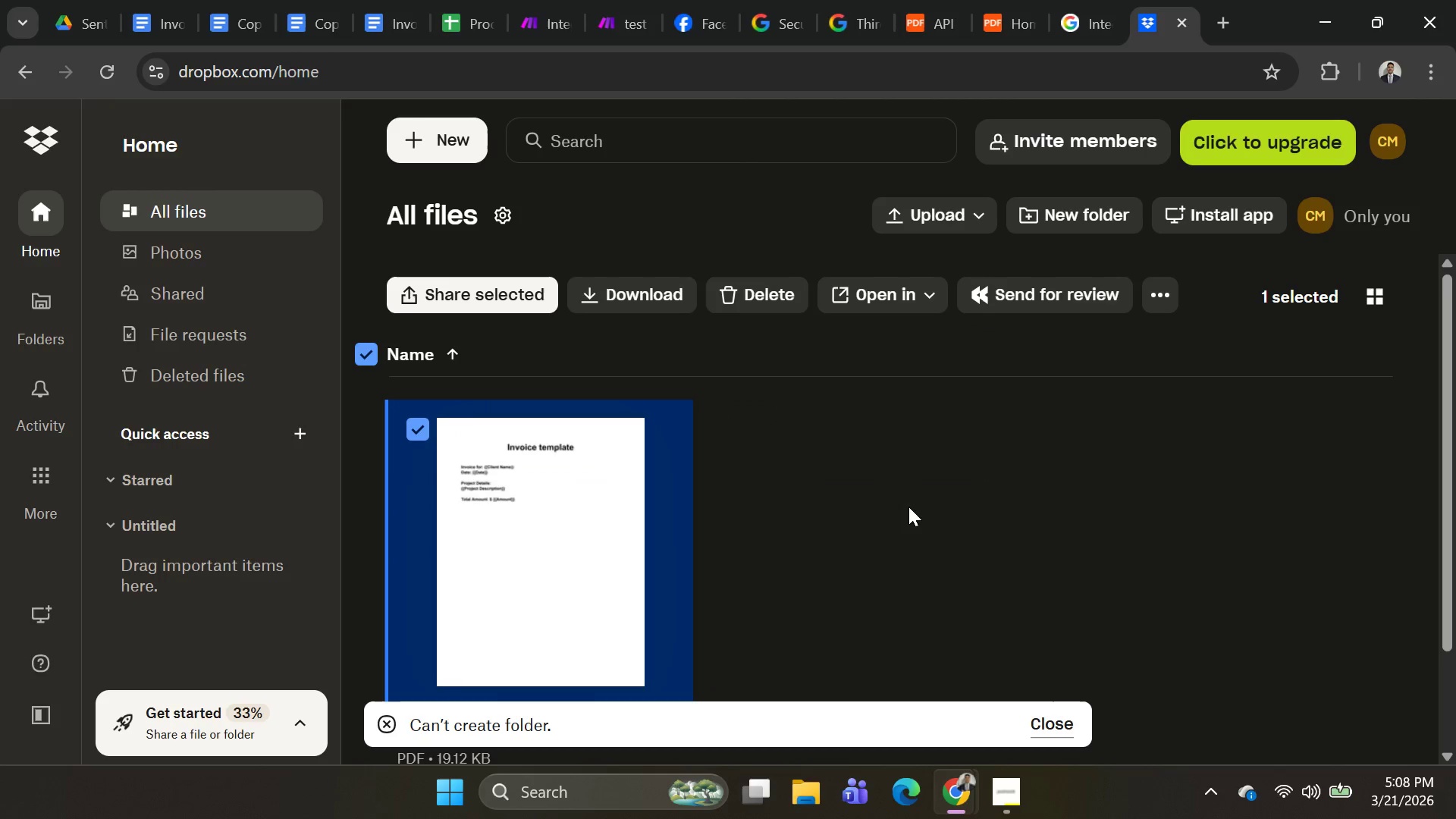 
key(Alt+Tab)
 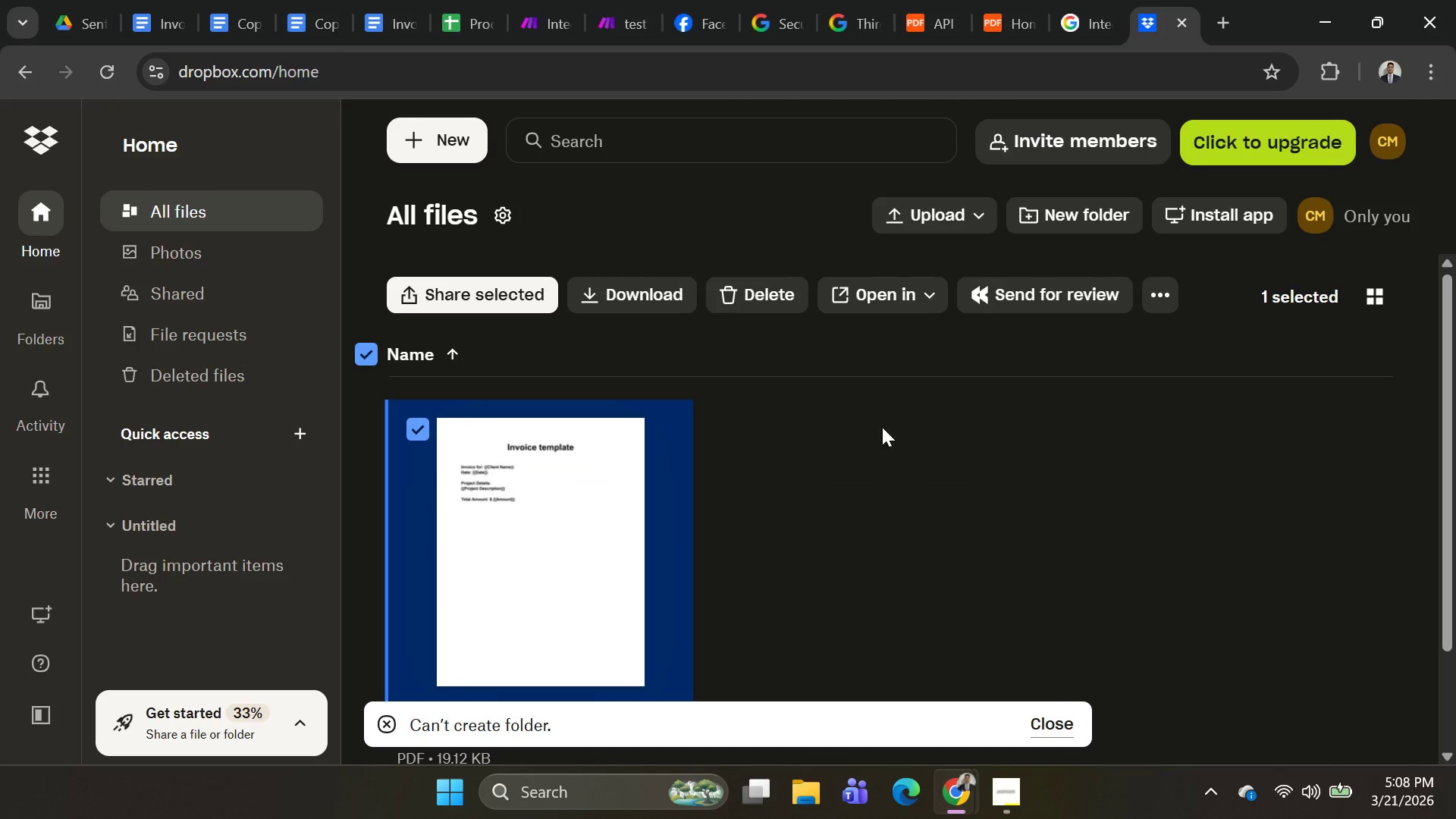 
key(Alt+AltLeft)
 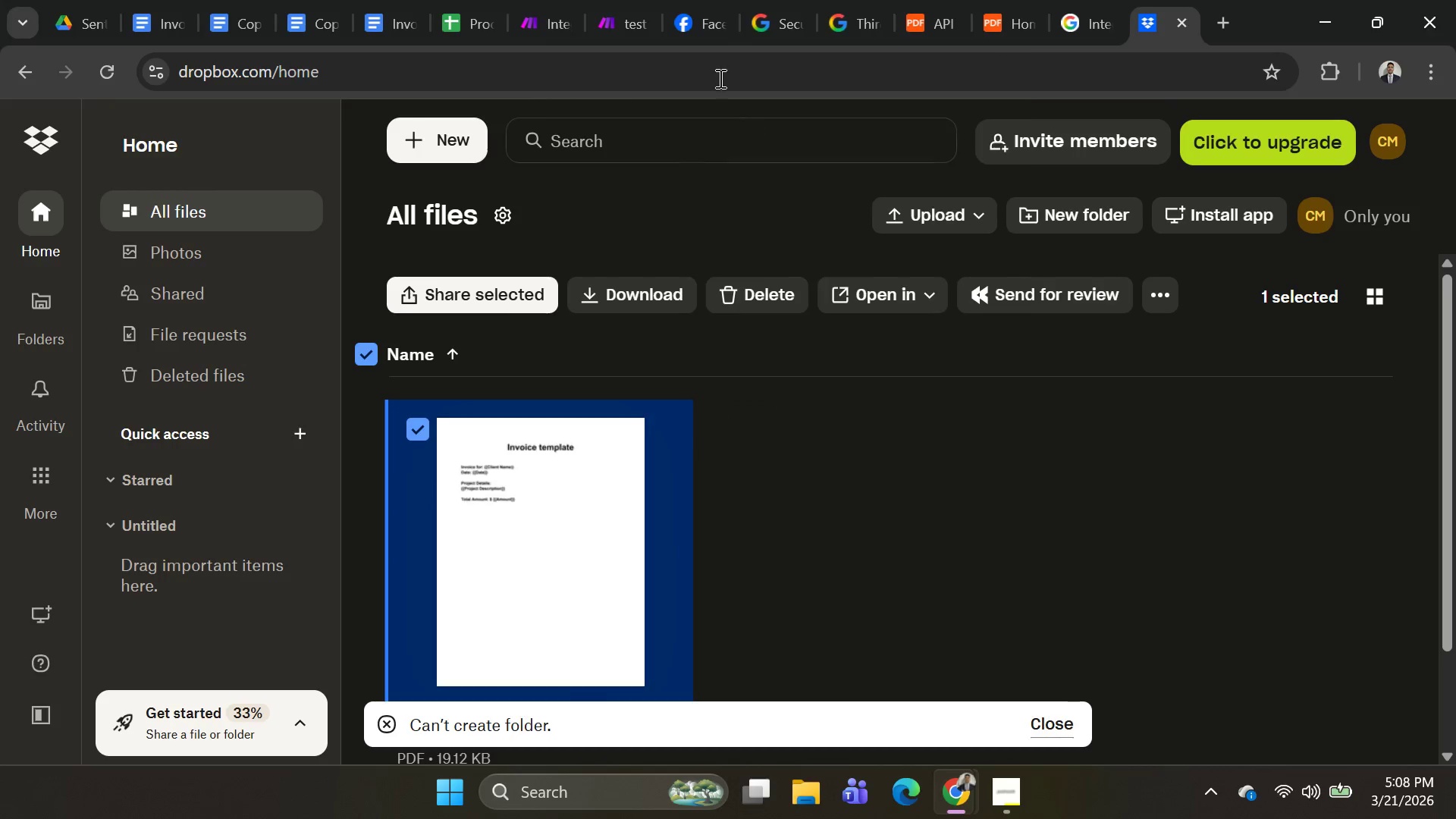 
key(Alt+Tab)
 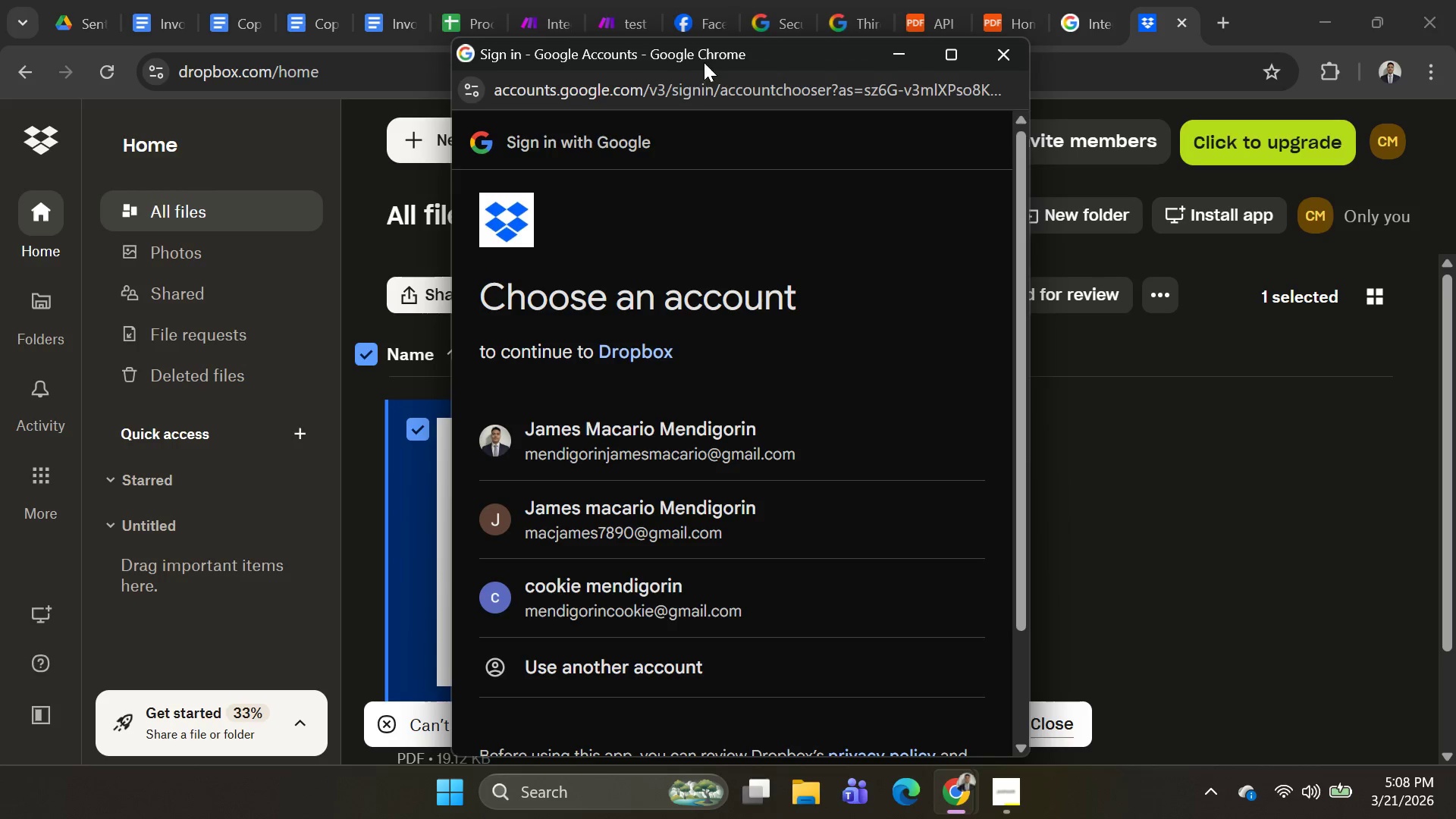 
key(Alt+AltLeft)
 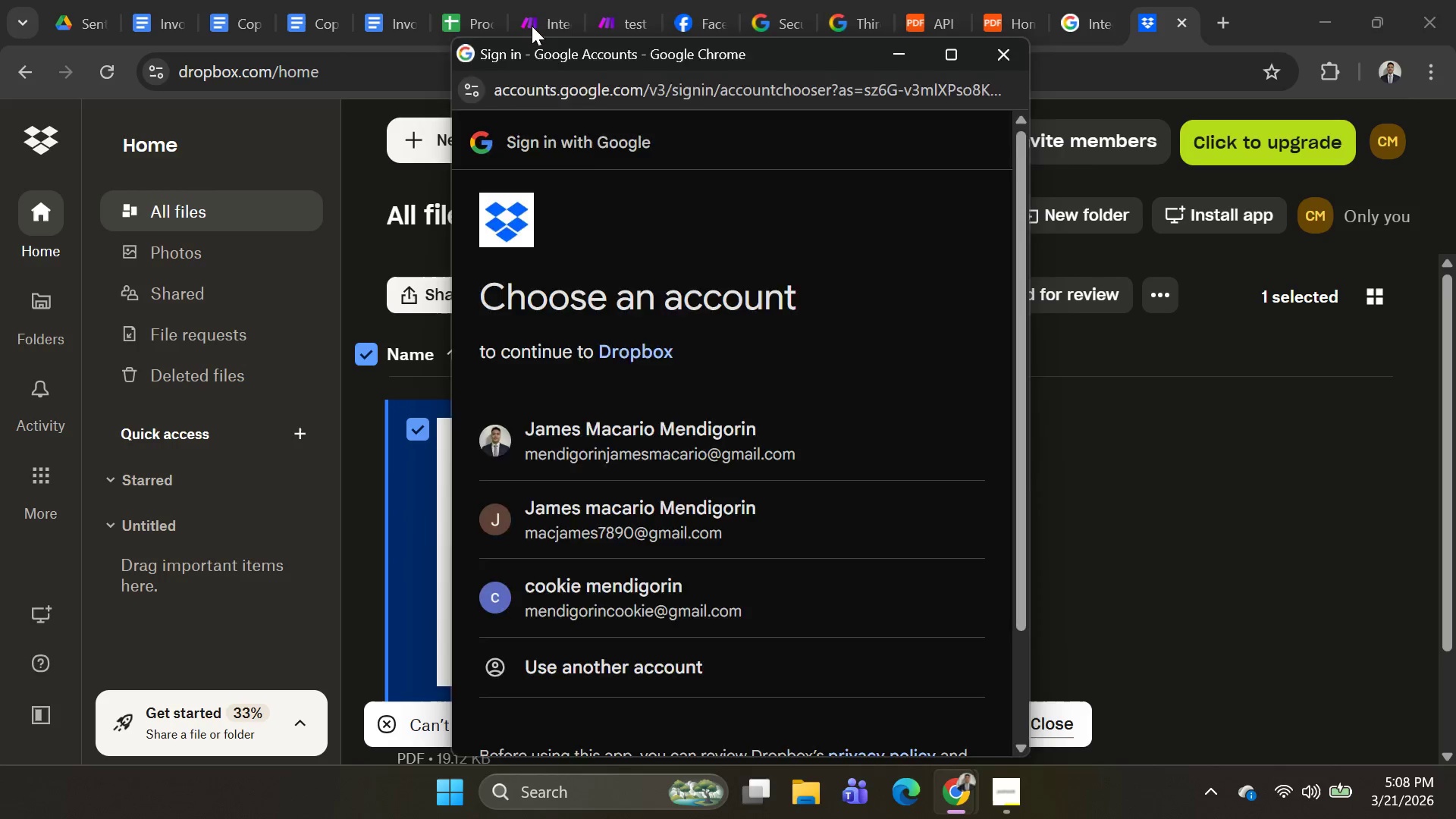 
key(Alt+Tab)